 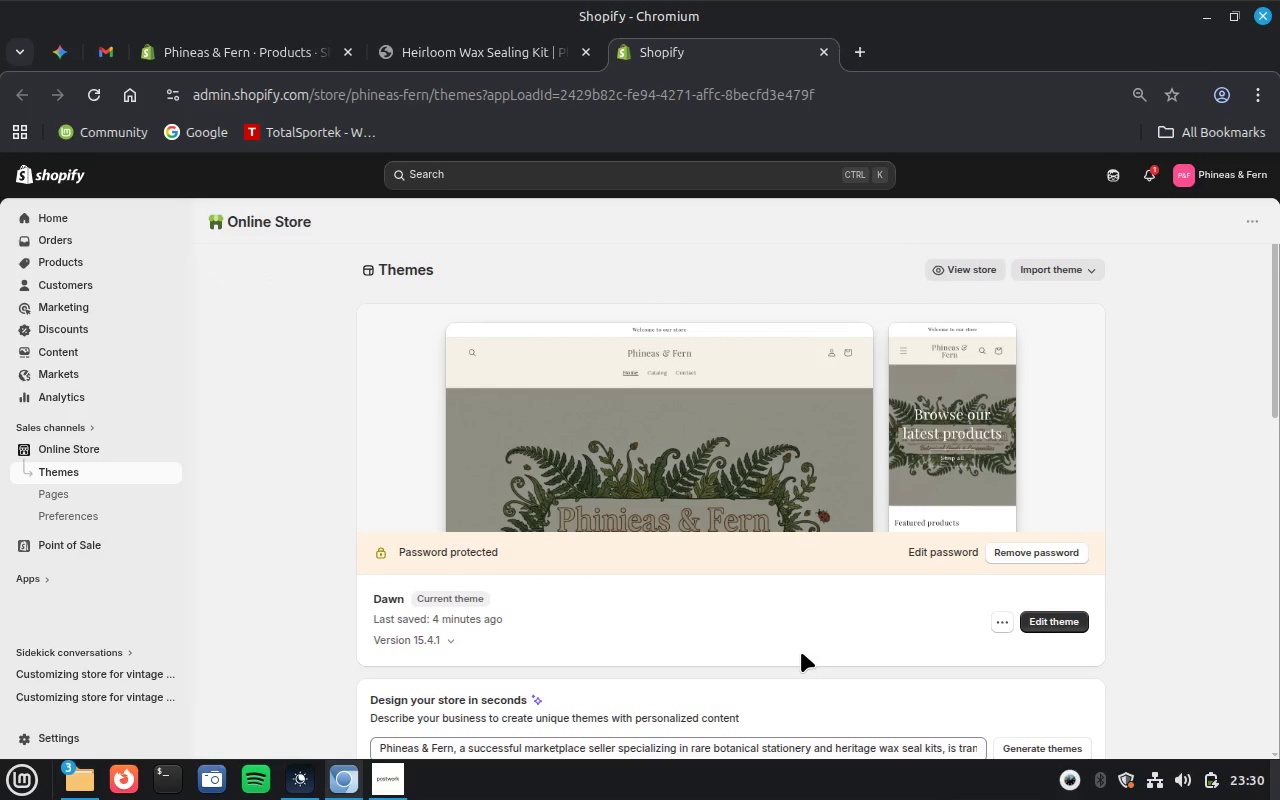 
scroll: coordinate [801, 652], scroll_direction: down, amount: 2.0
 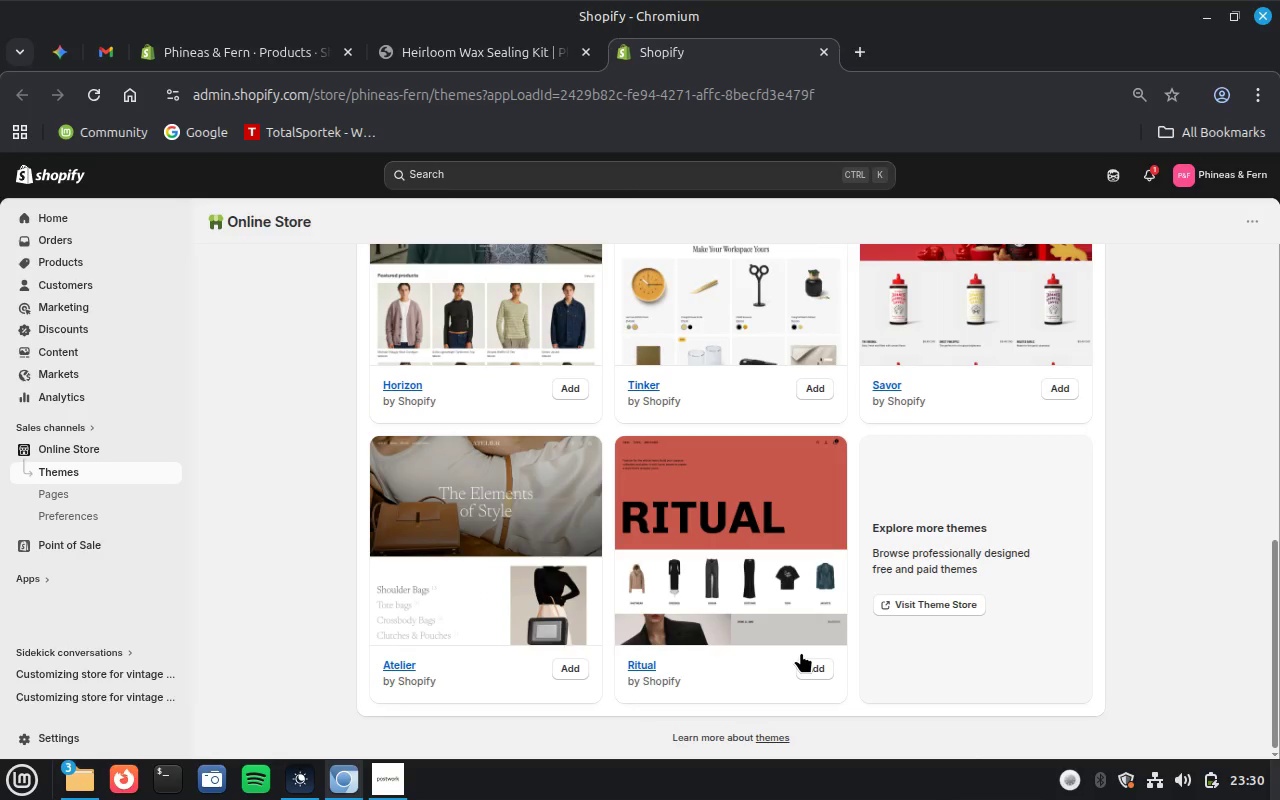 
wait(17.09)
 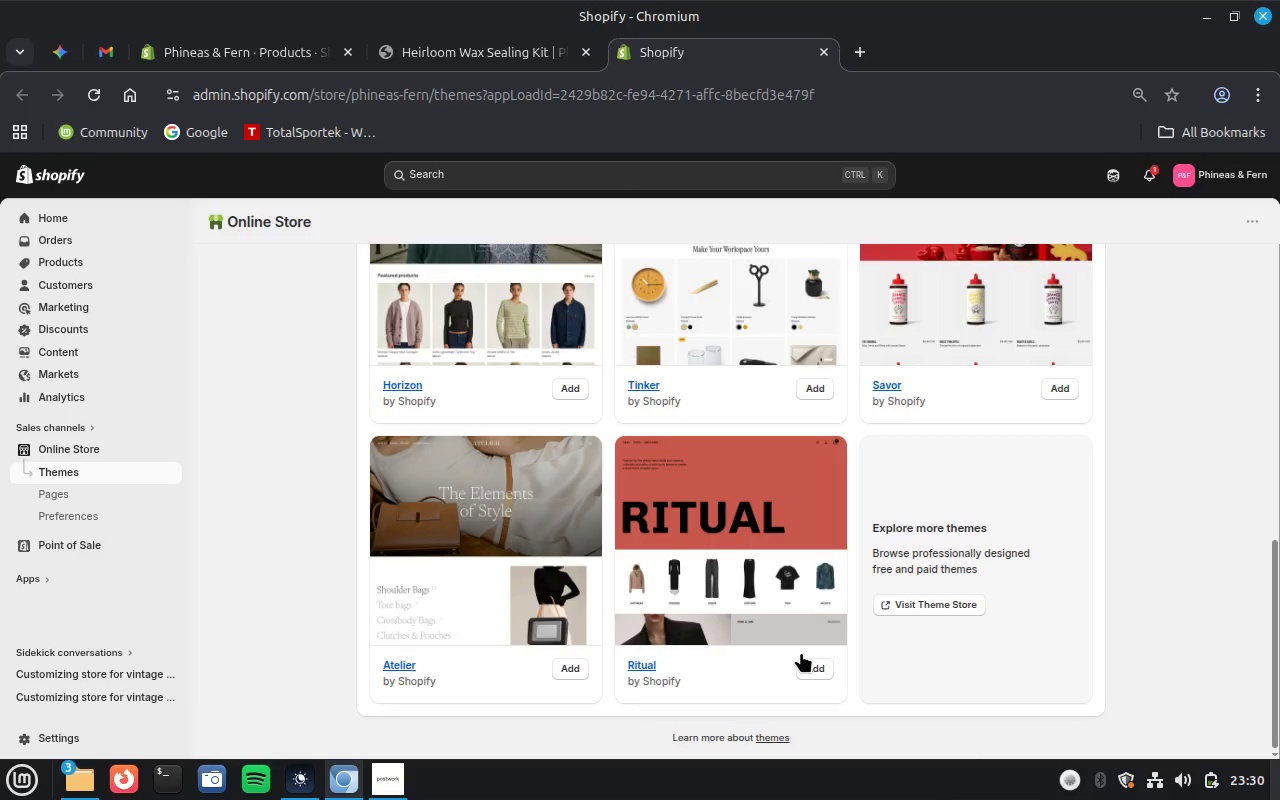 
scroll: coordinate [918, 560], scroll_direction: up, amount: 10.0
 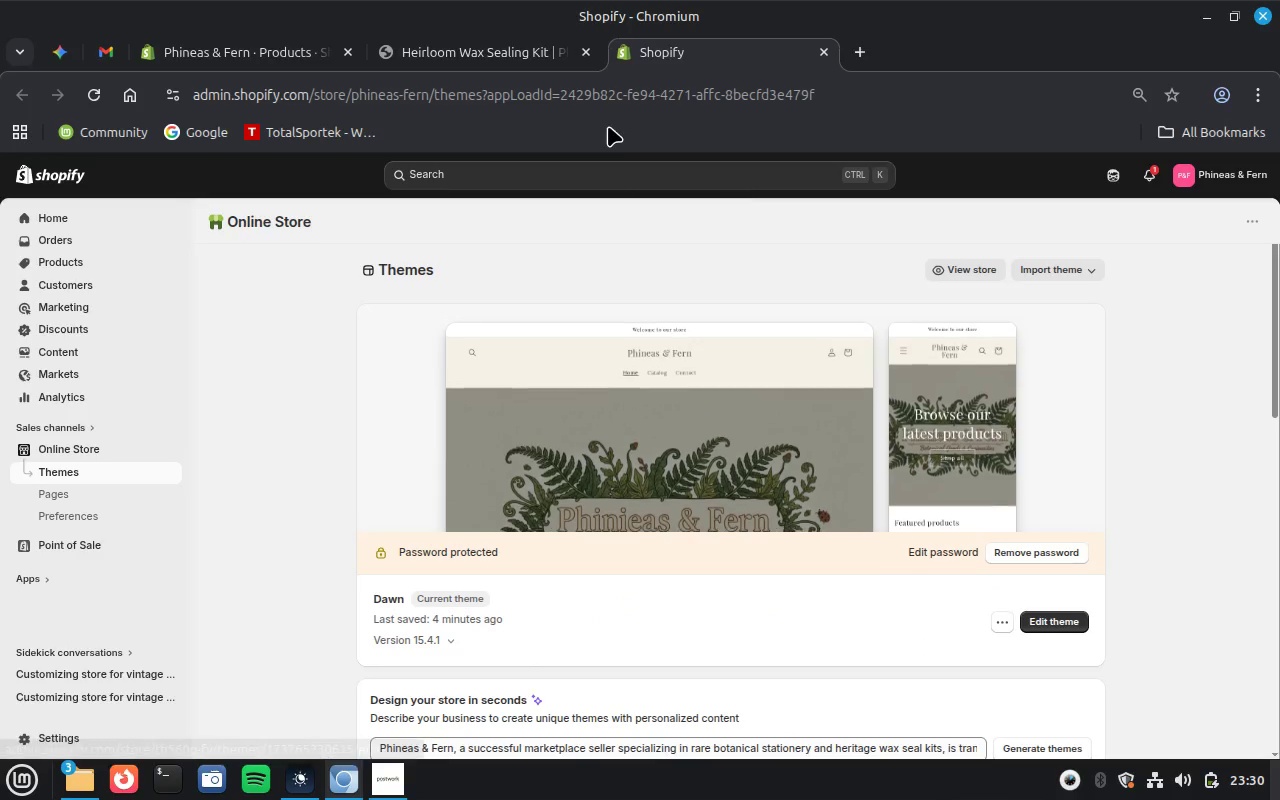 
mouse_move([297, 59])
 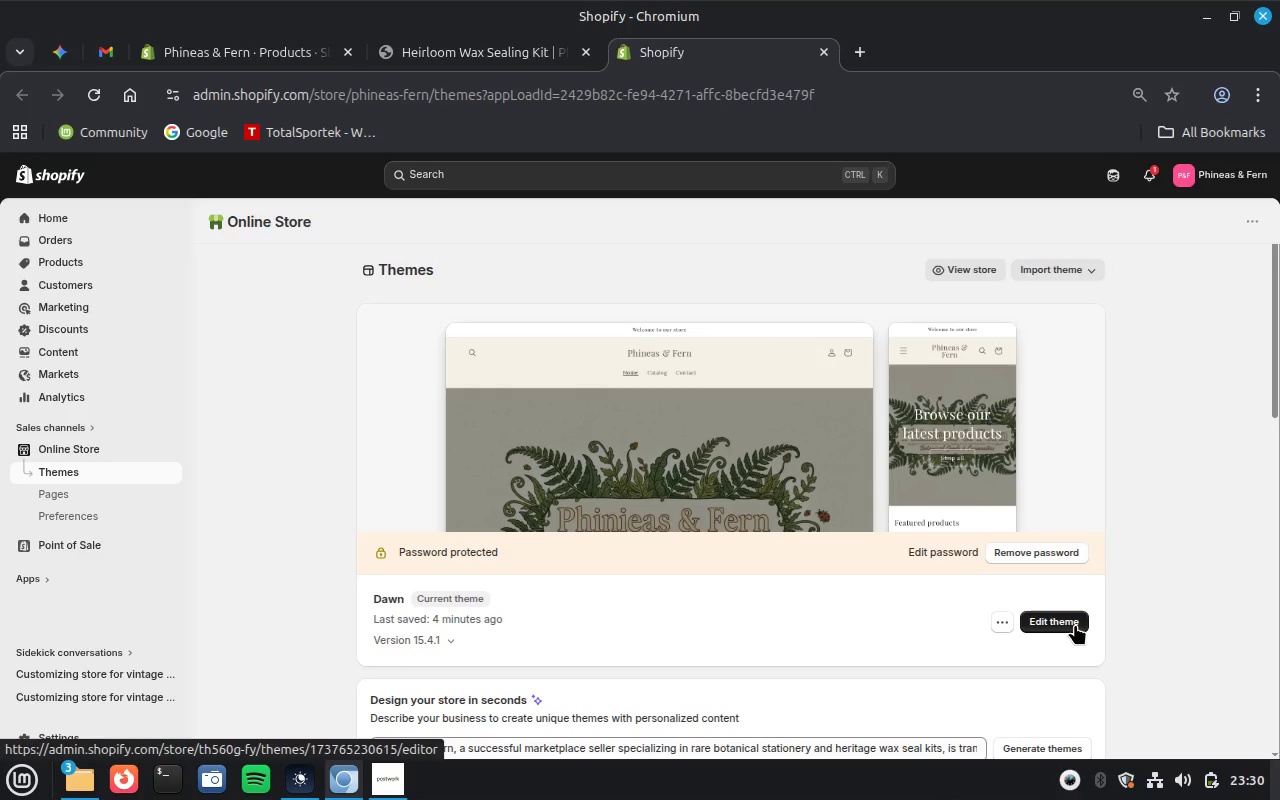 
wait(5.43)
 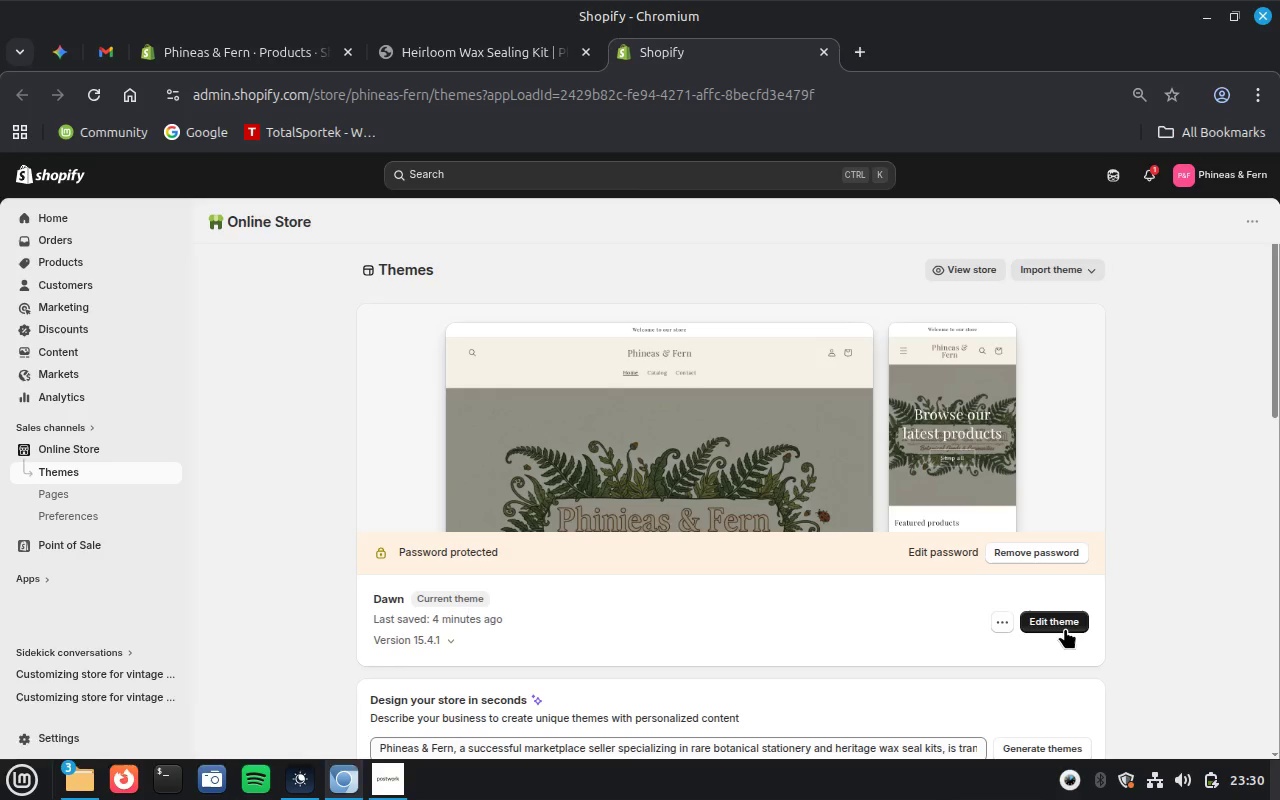 
left_click([1075, 624])
 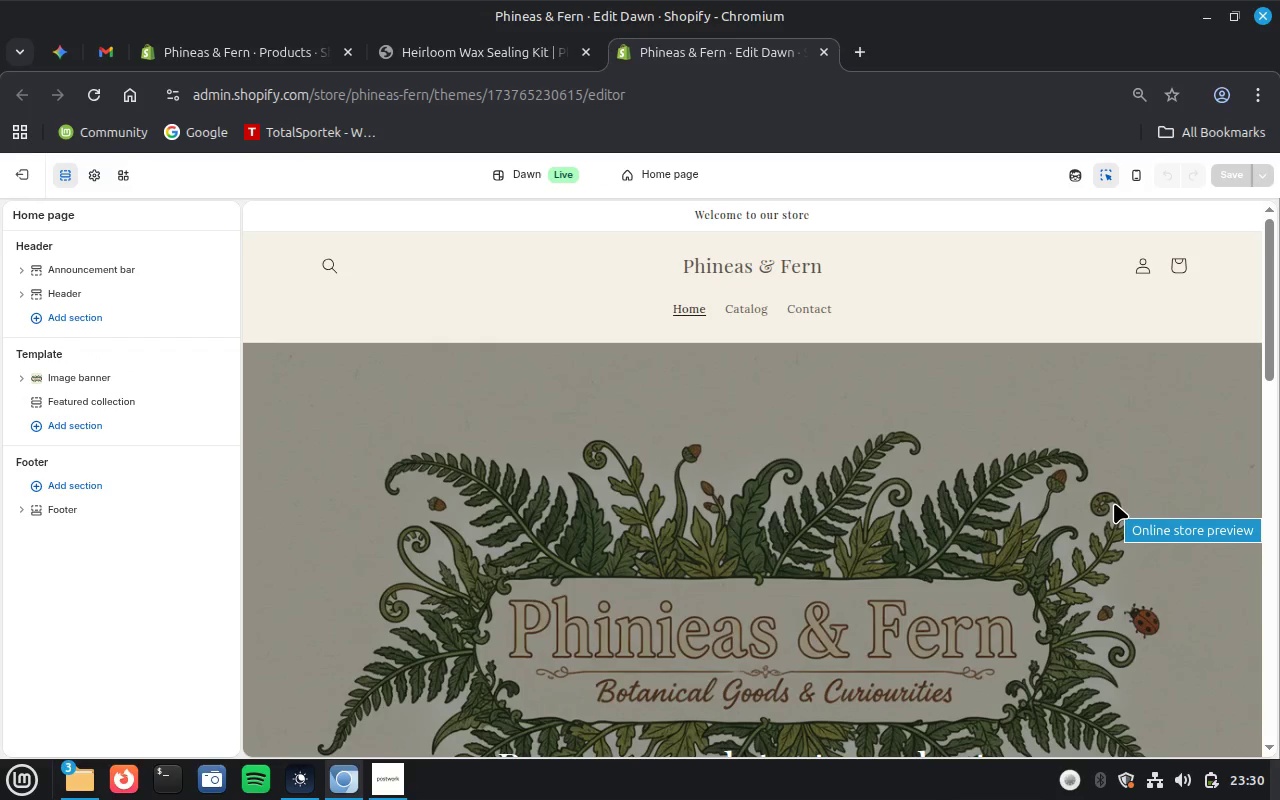 
wait(24.59)
 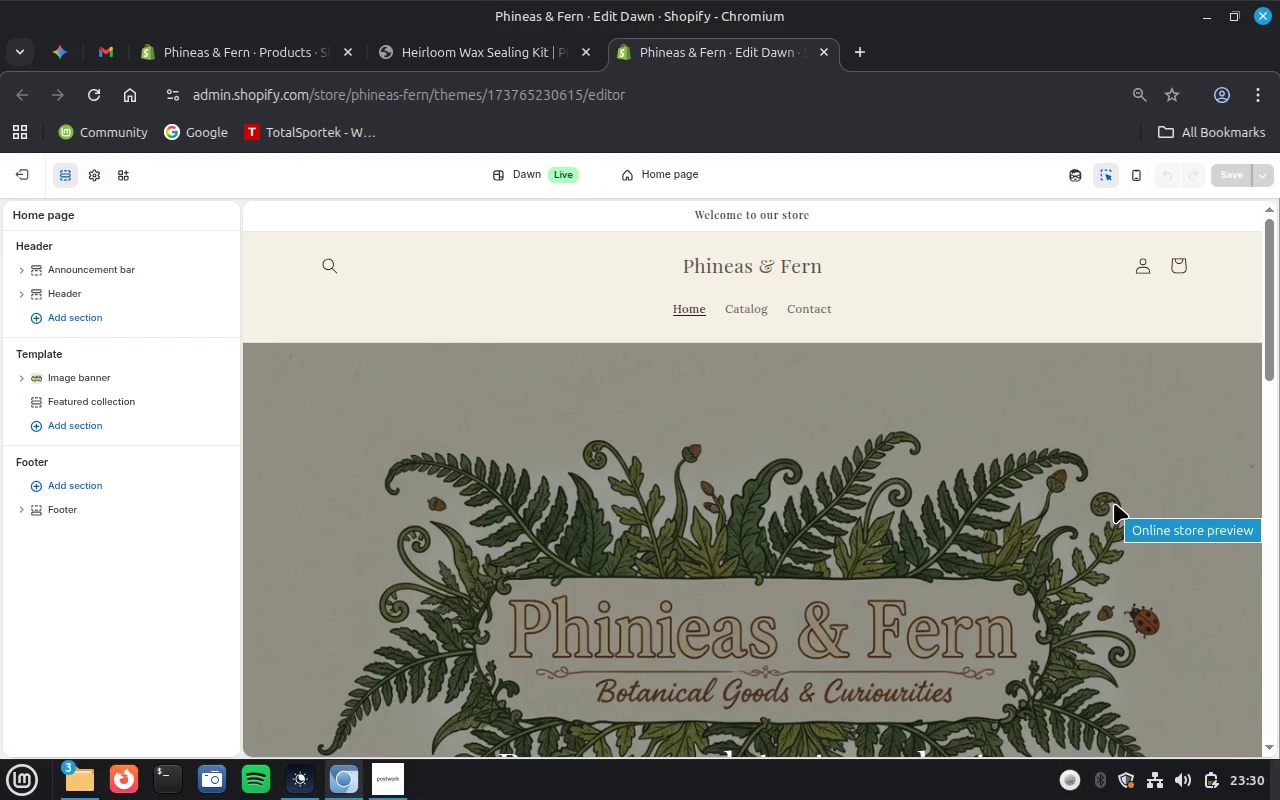 
scroll: coordinate [963, 500], scroll_direction: down, amount: 4.0
 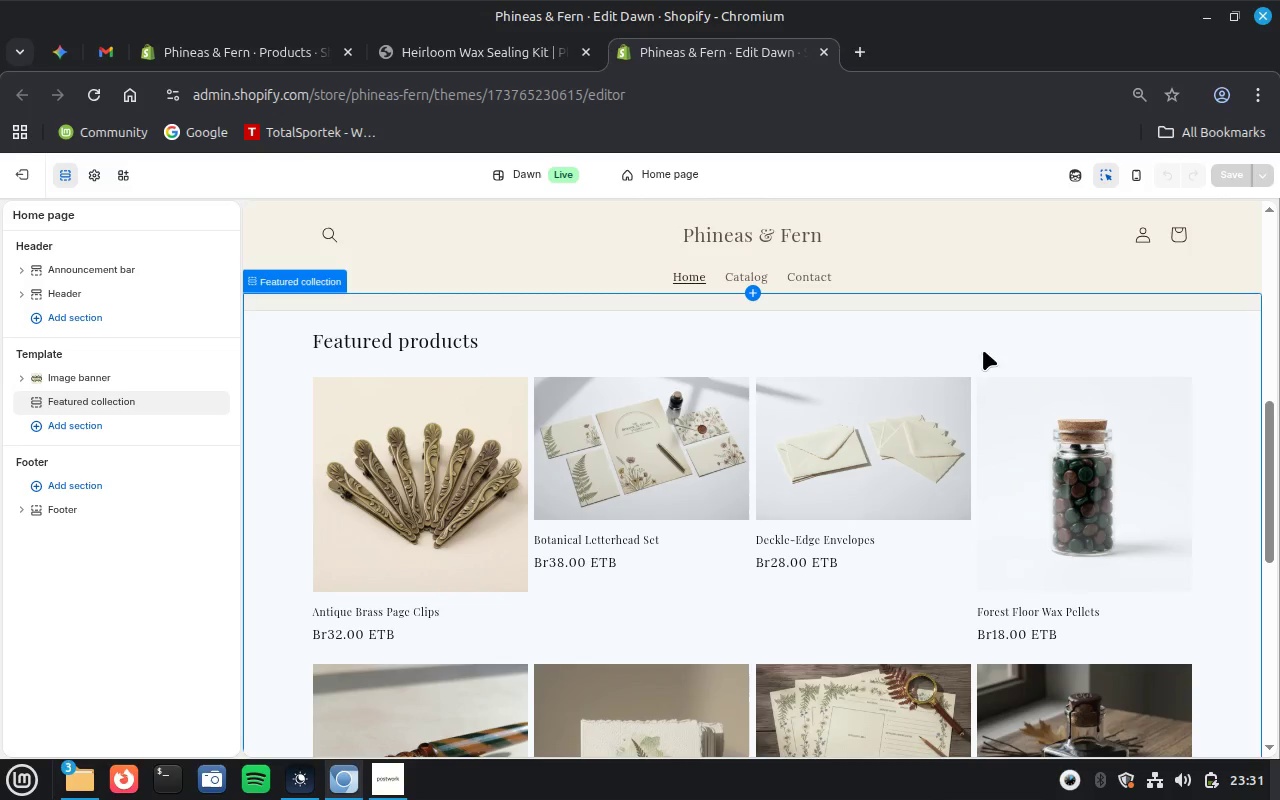 
left_click([1026, 325])
 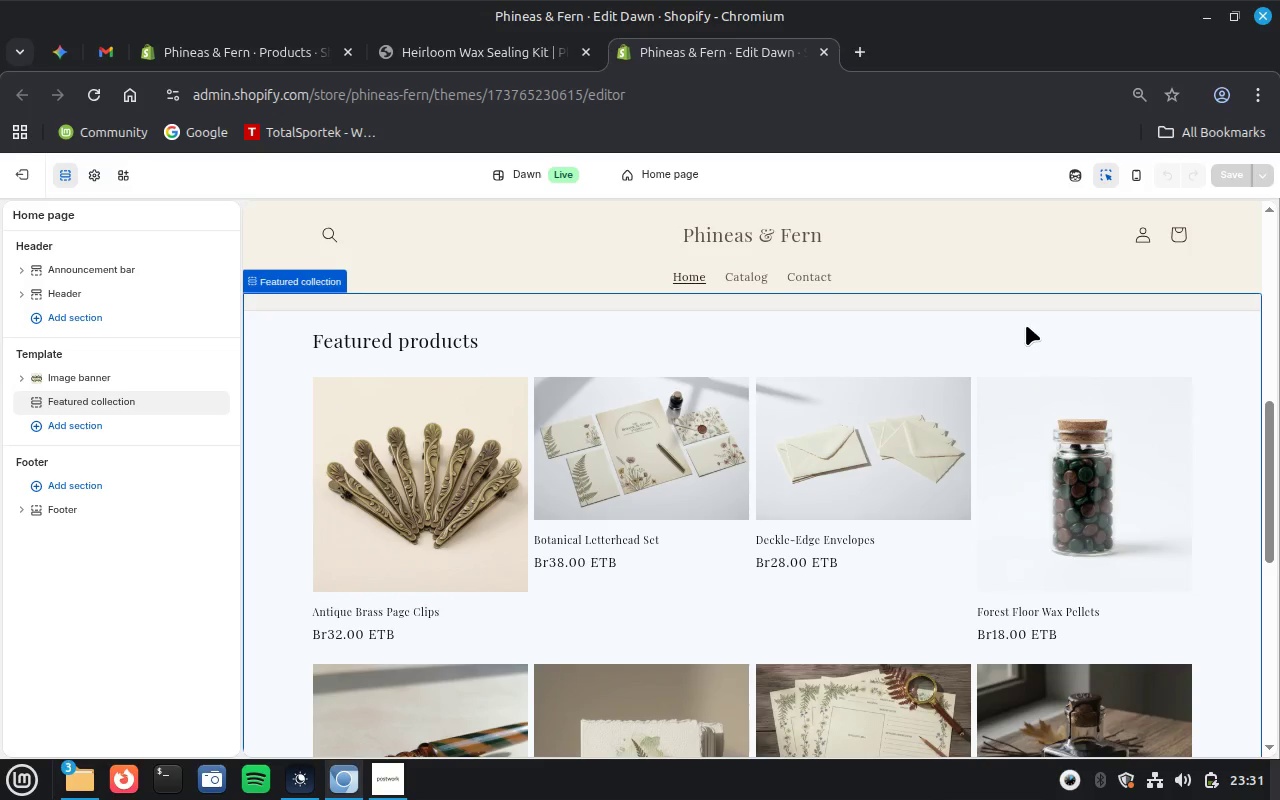 
wait(11.75)
 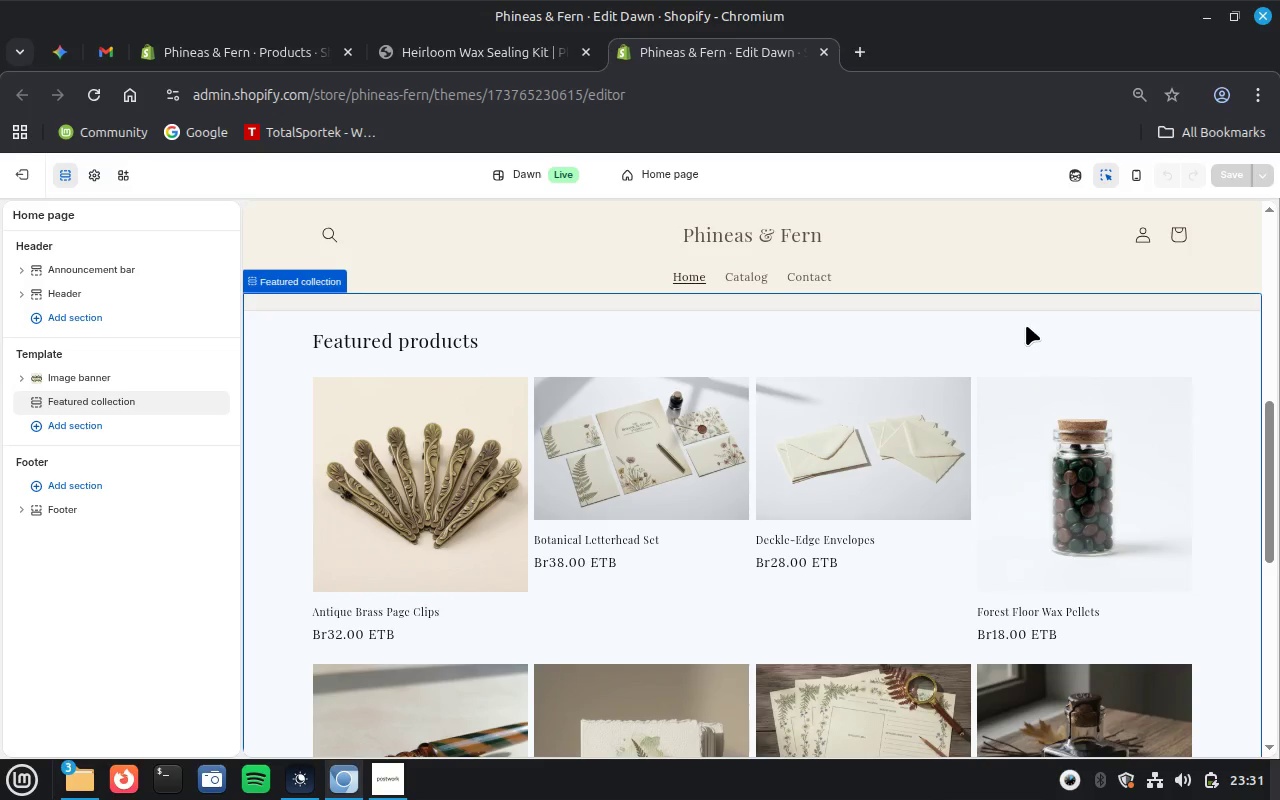 
left_click([1074, 175])
 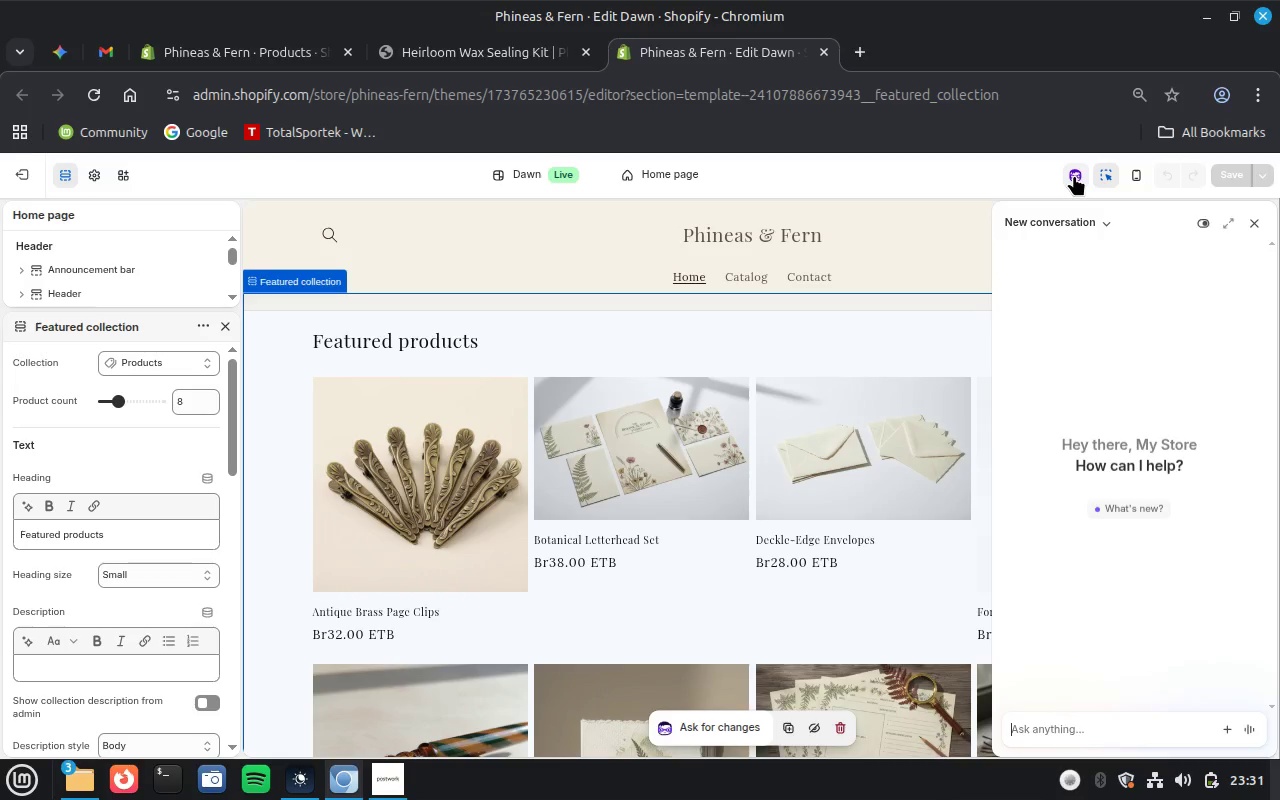 
wait(16.94)
 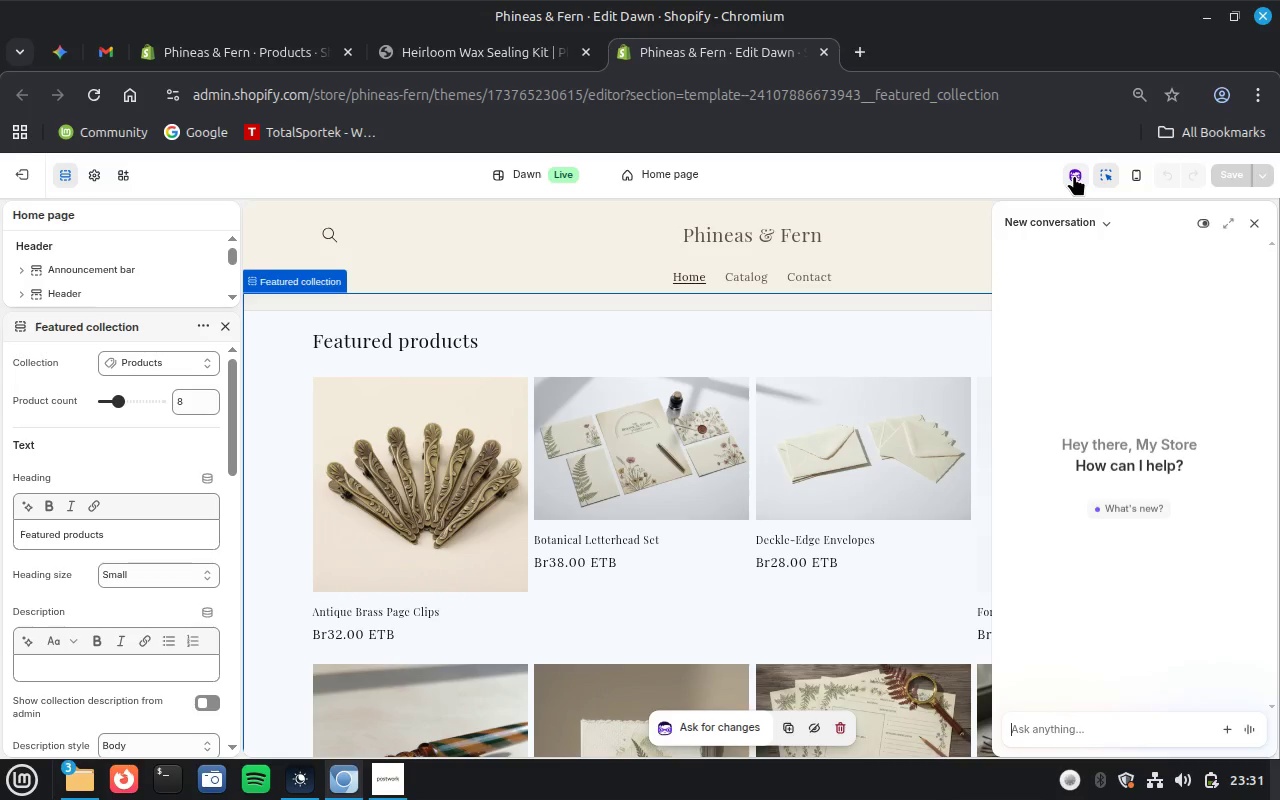 
type(customize mt)
key(Backspace)
type(y store to )
 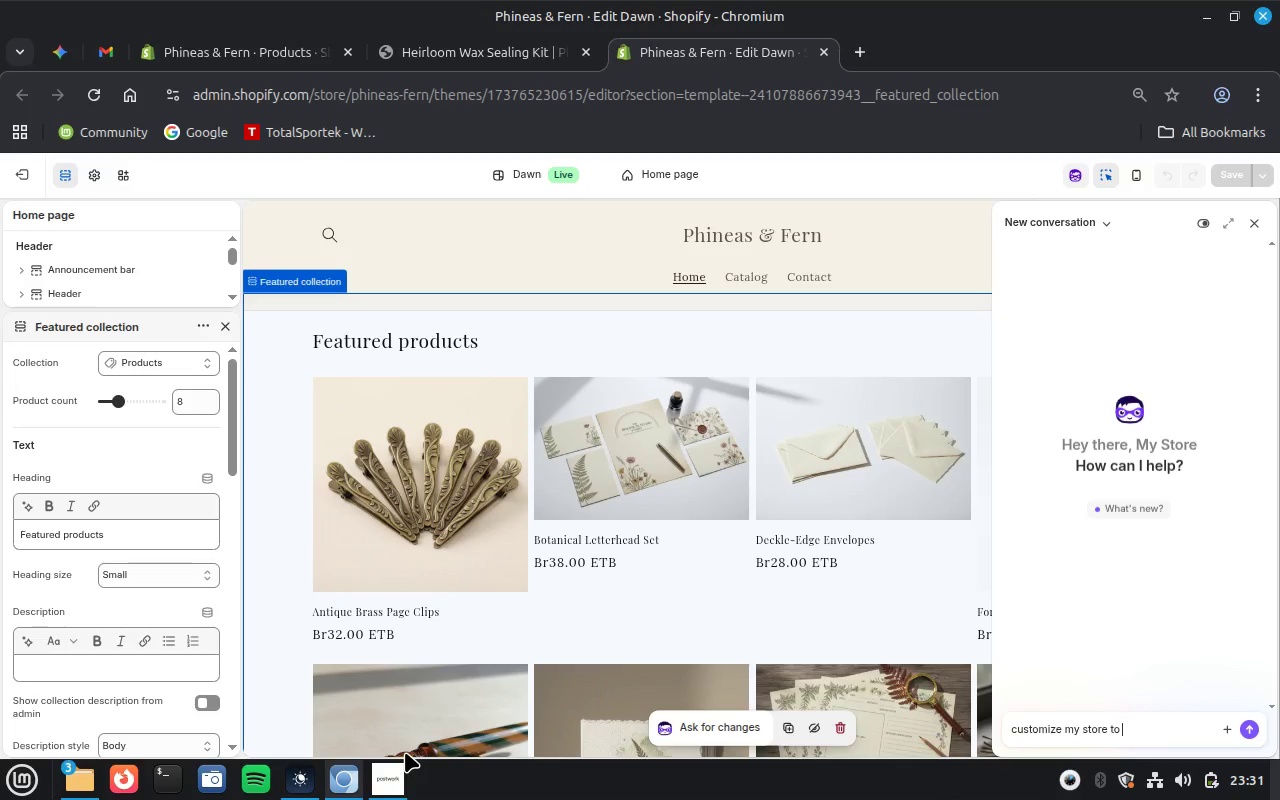 
left_click([389, 774])